 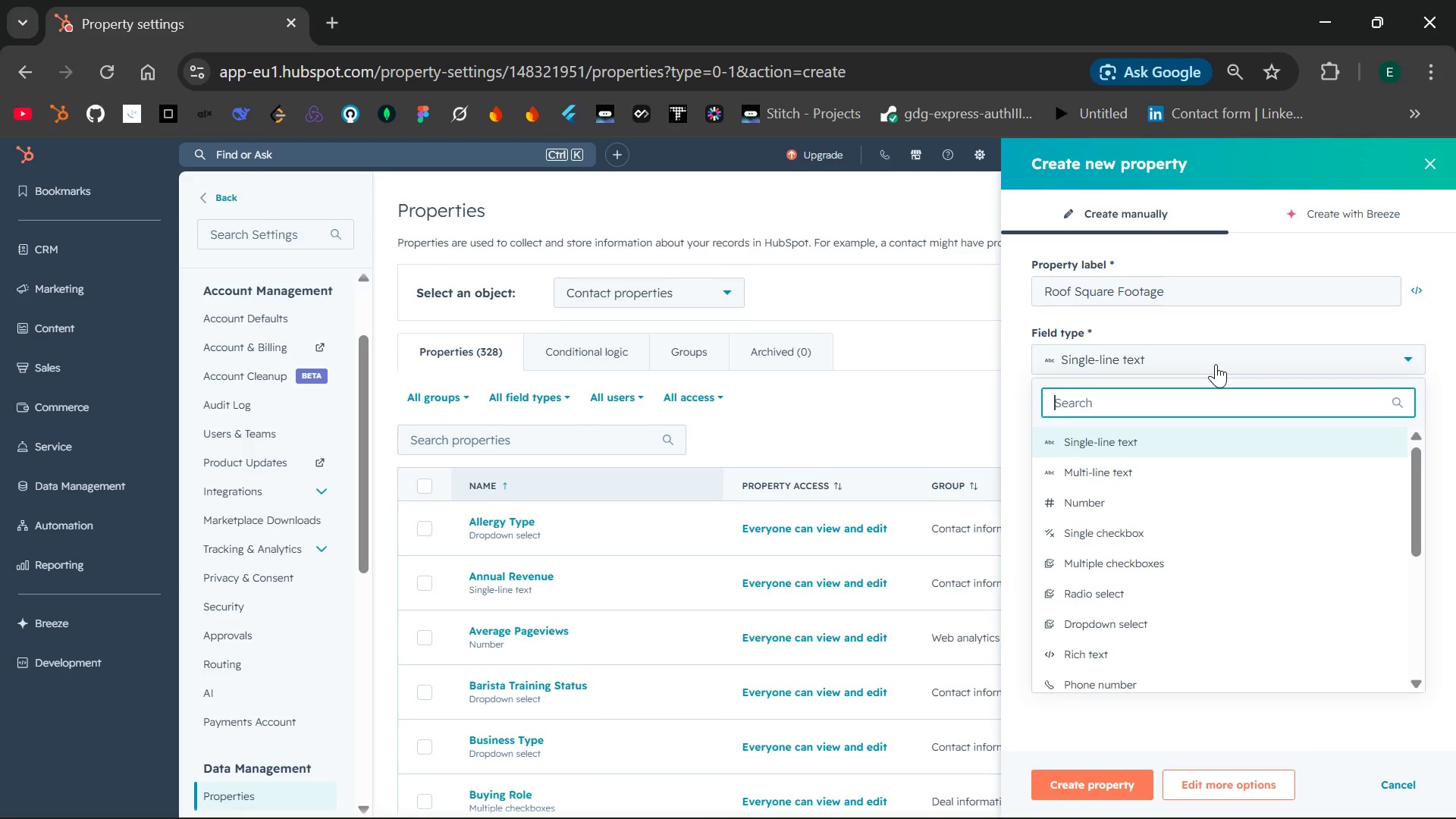 
left_click([1153, 493])
 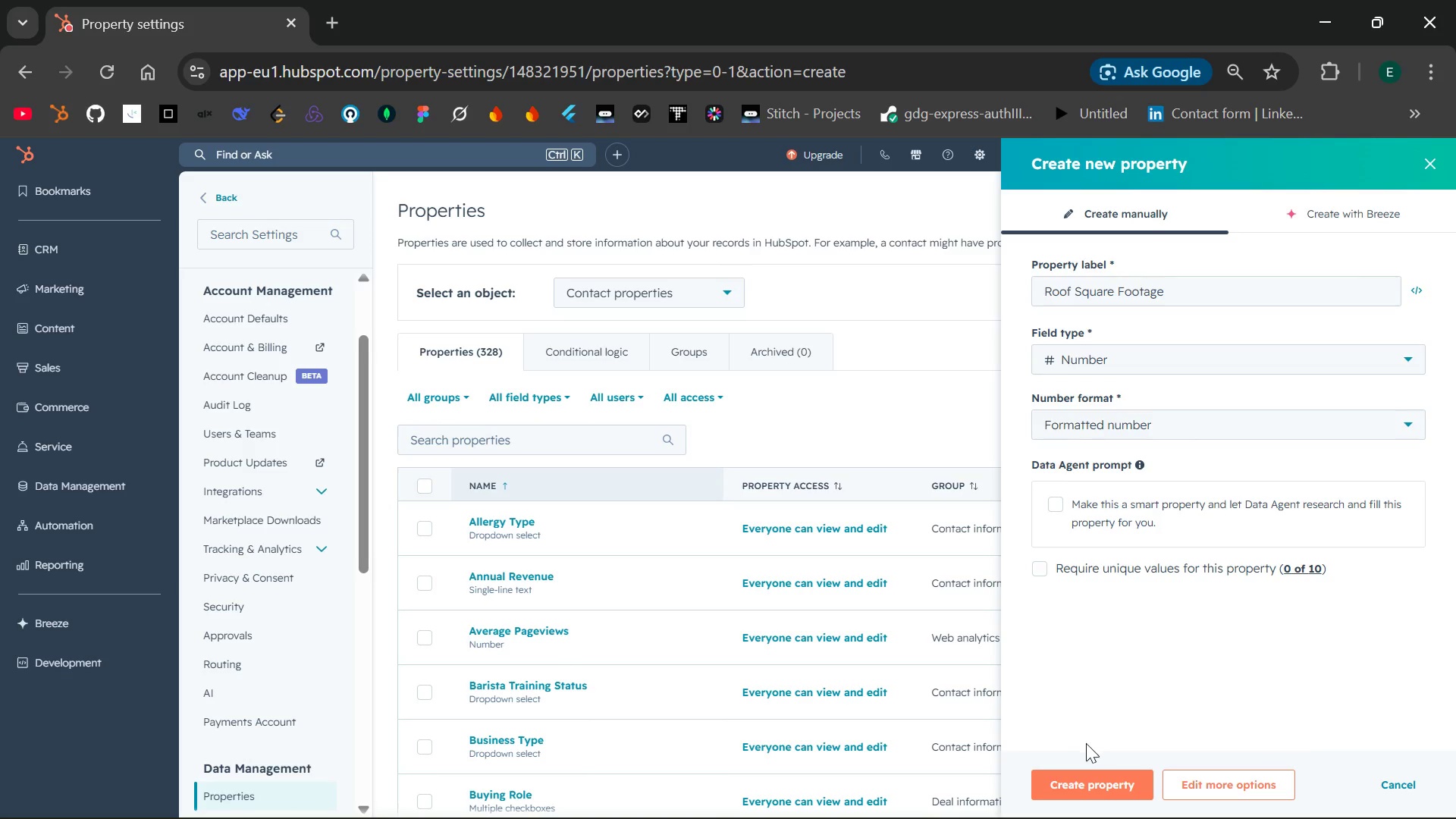 
wait(8.7)
 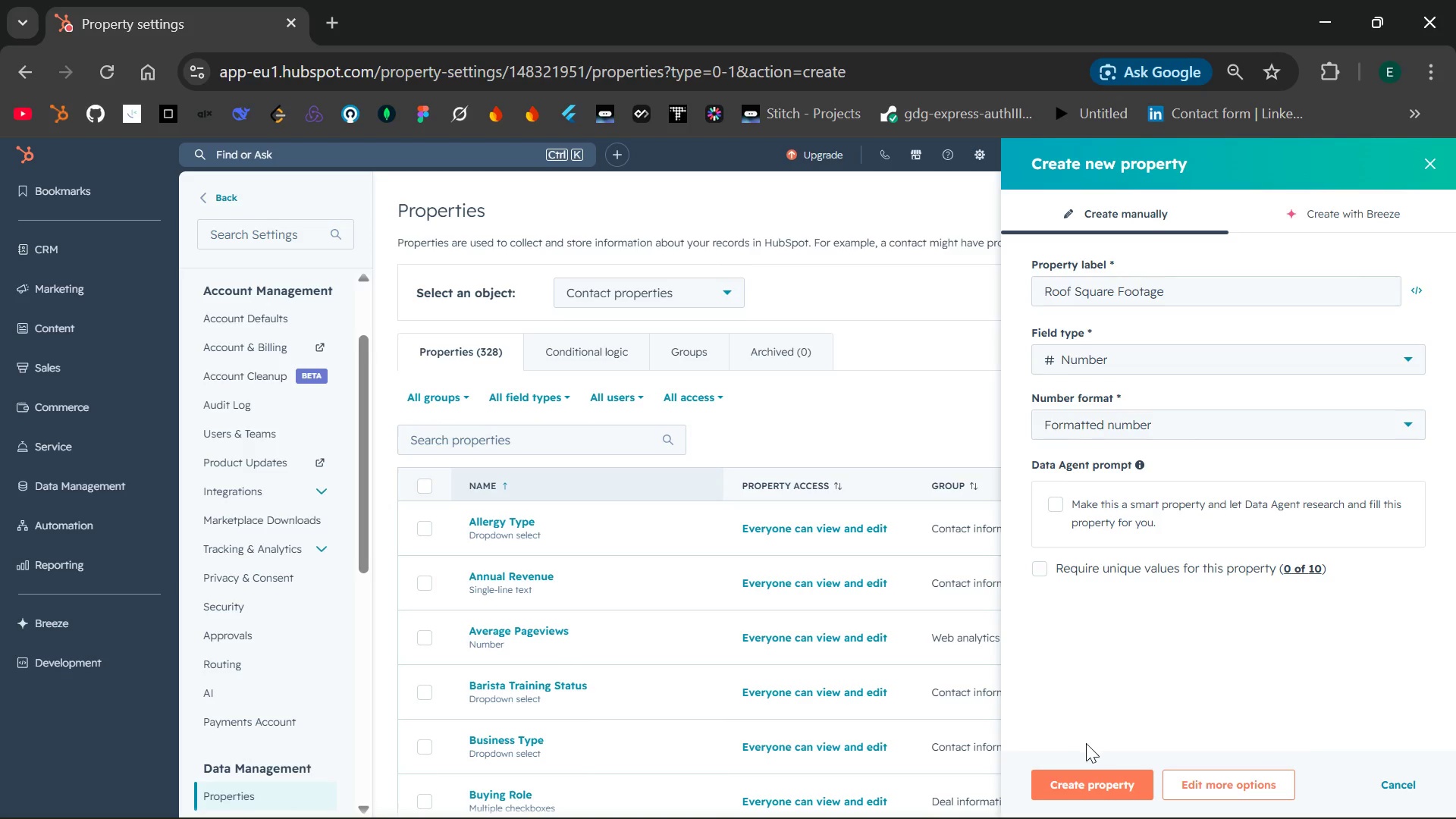 
left_click([1091, 790])
 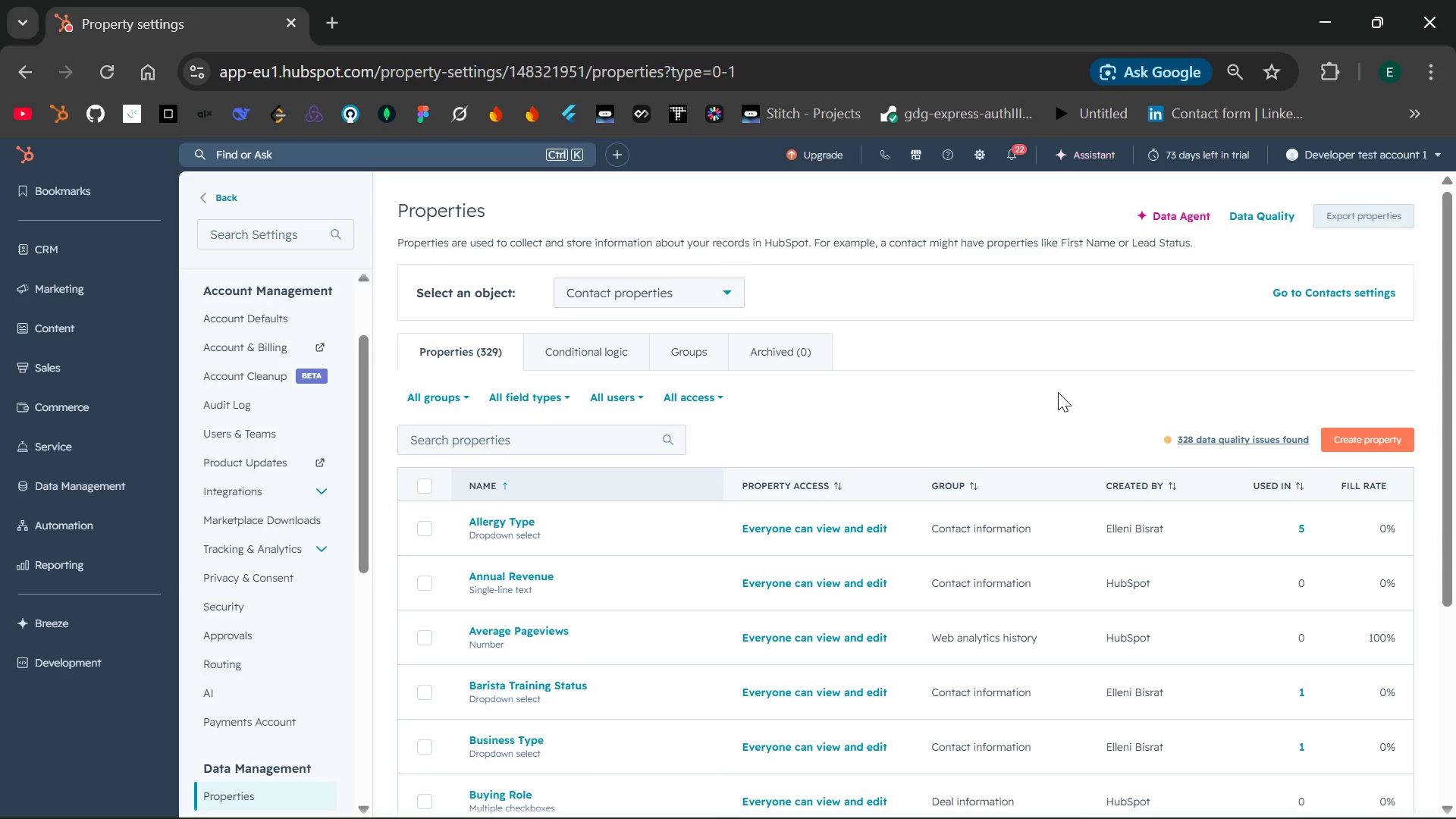 
wait(20.58)
 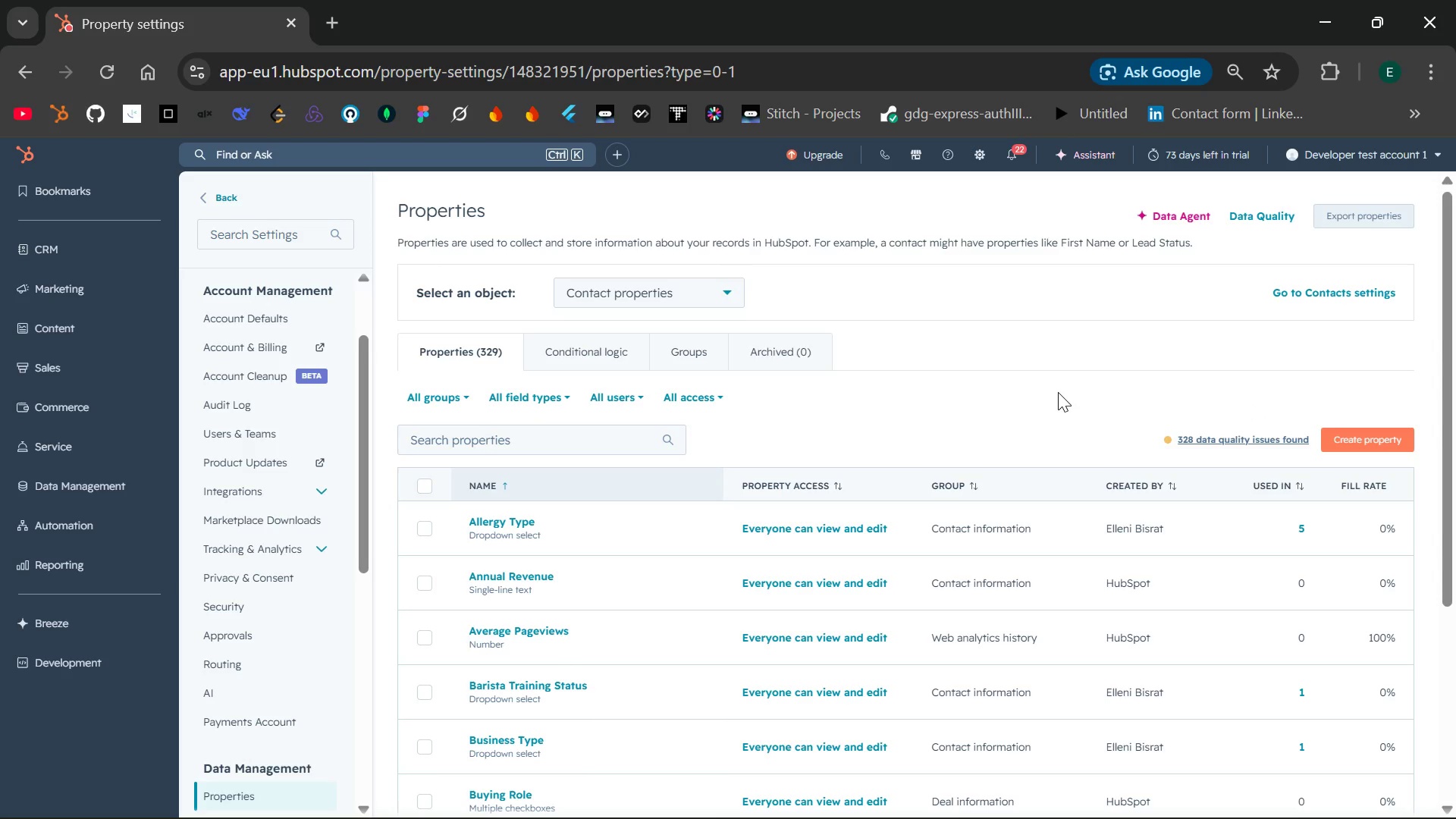 
left_click([588, 438])
 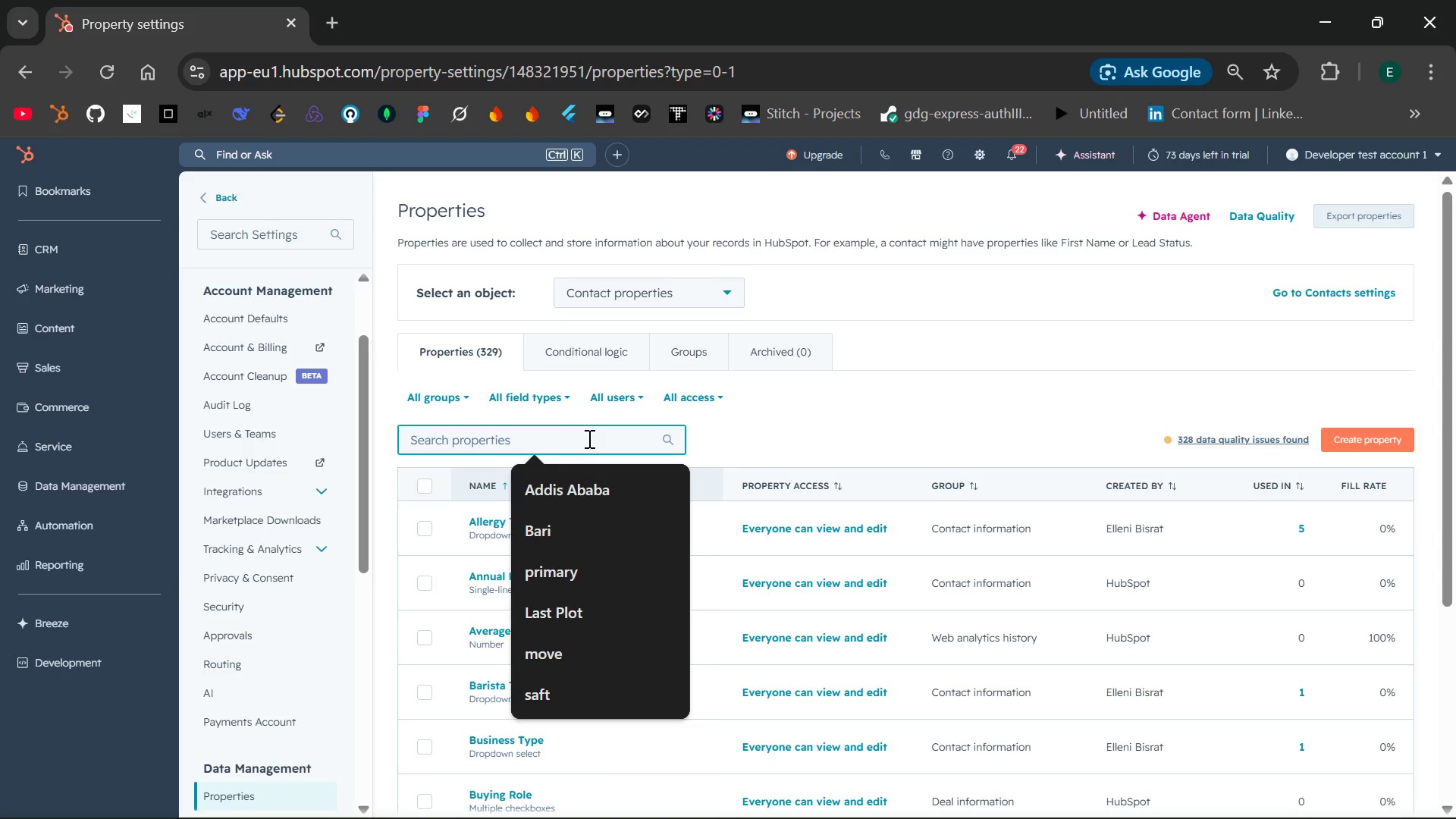 
type(Roof Squar)
 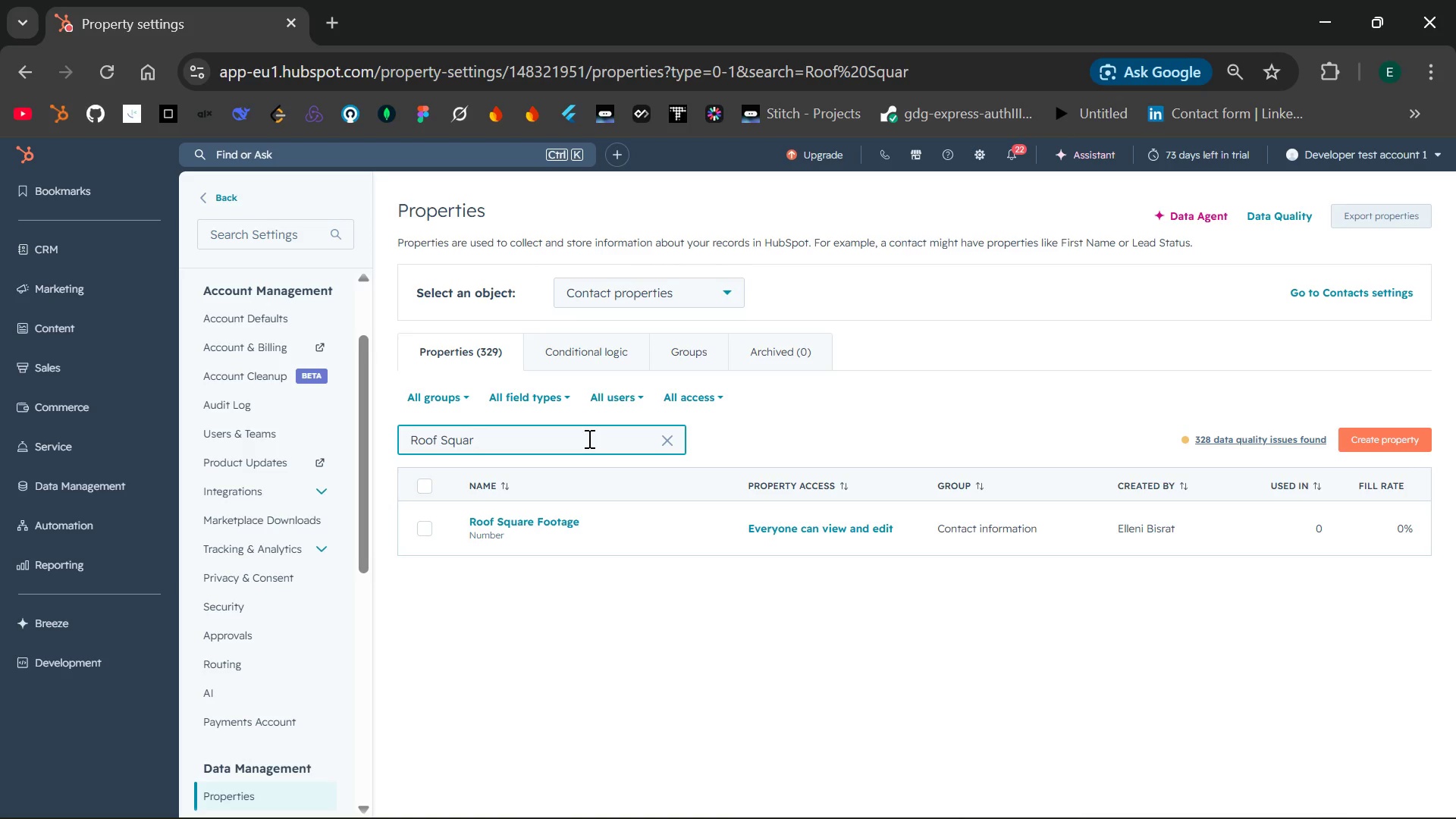 
wait(5.88)
 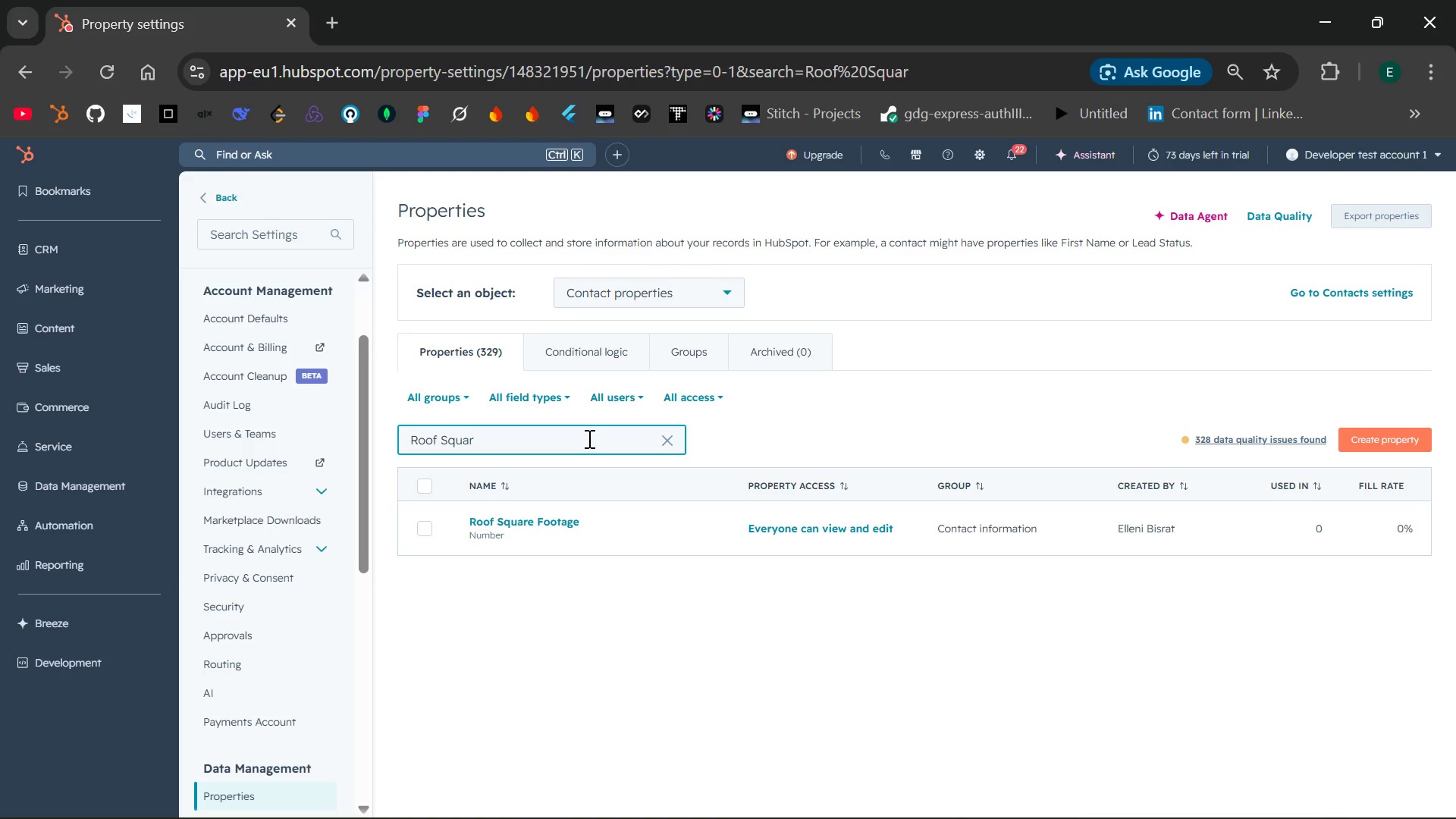 
left_click([517, 518])
 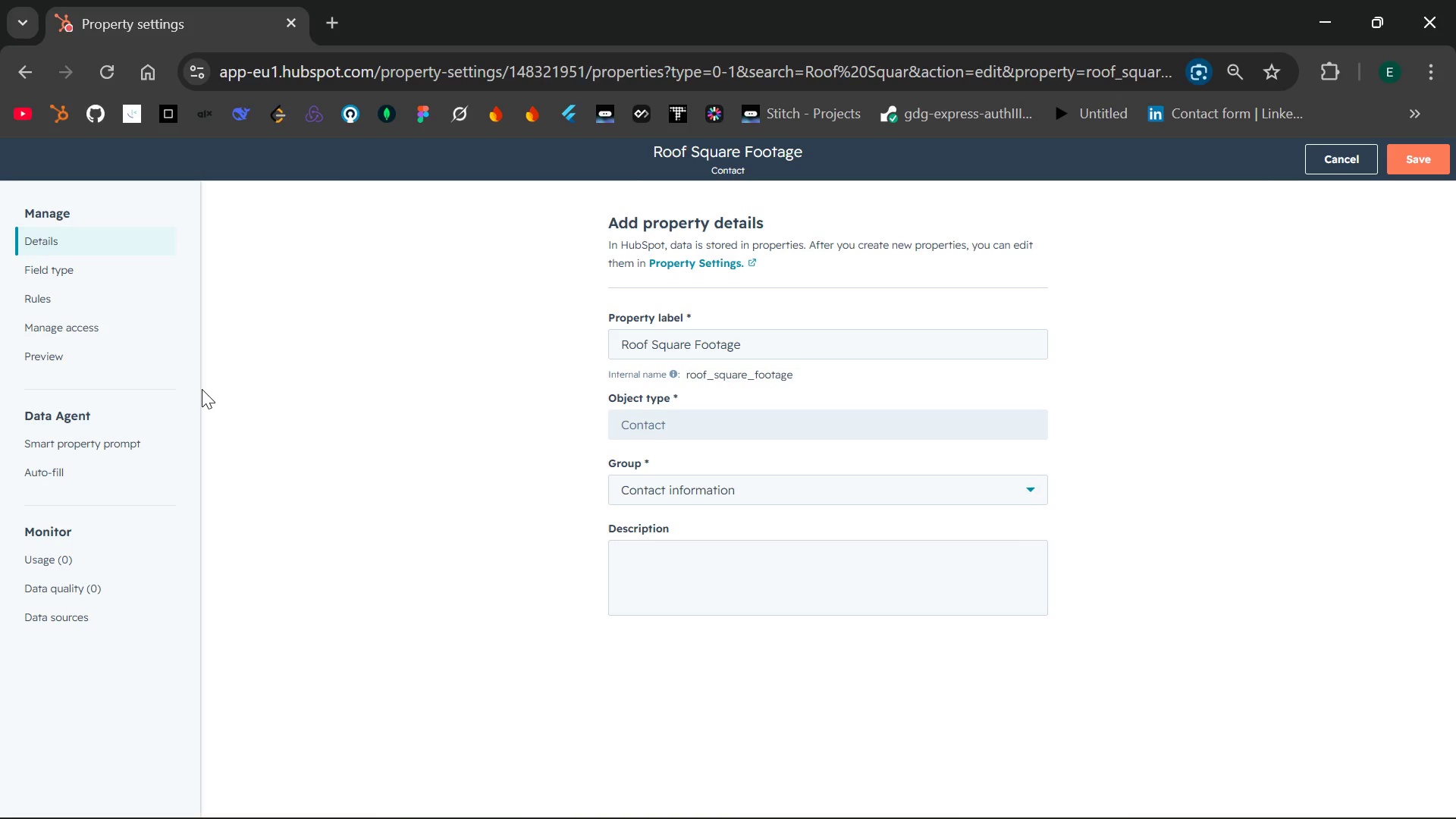 
wait(19.55)
 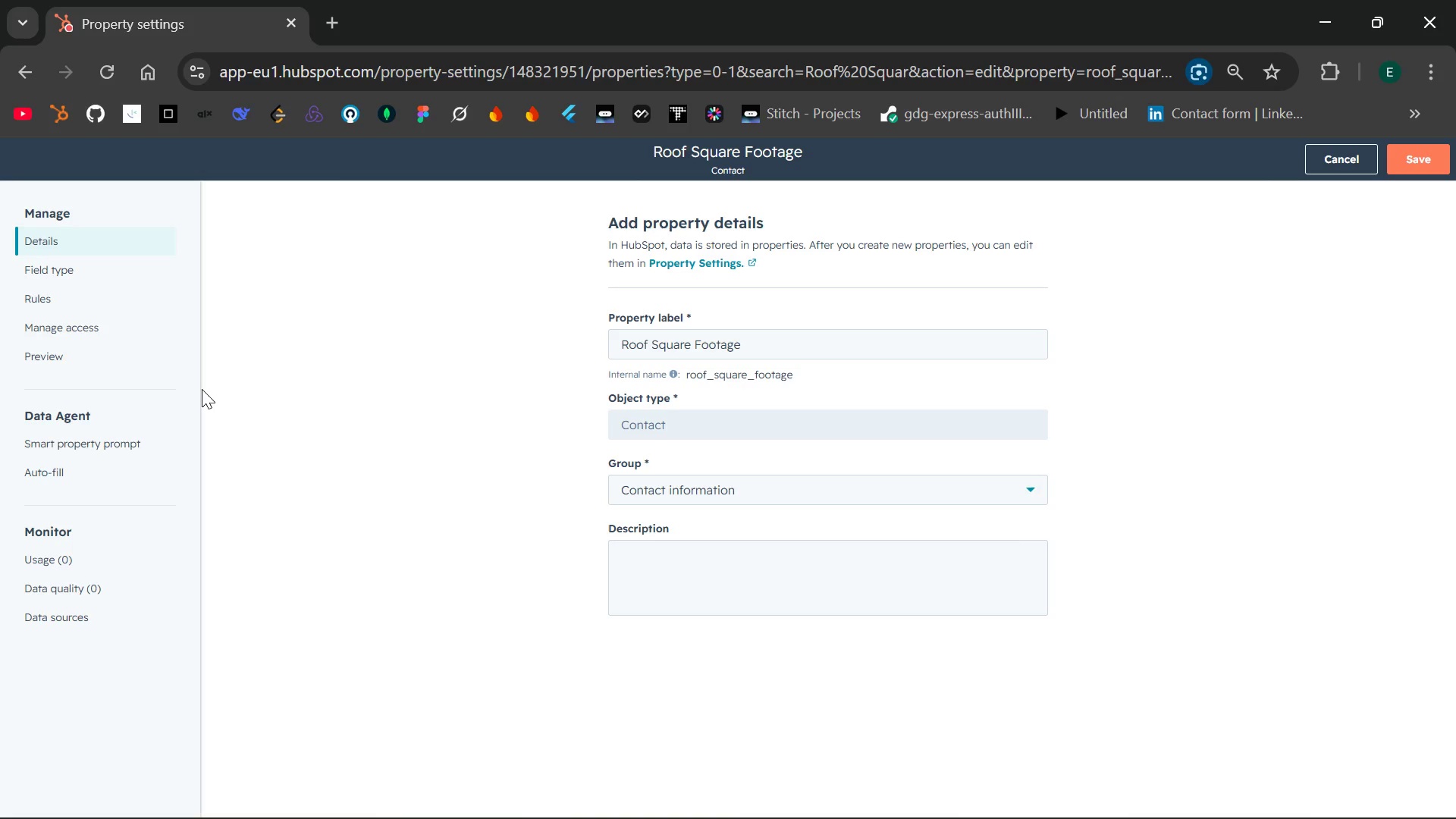 
left_click([53, 268])
 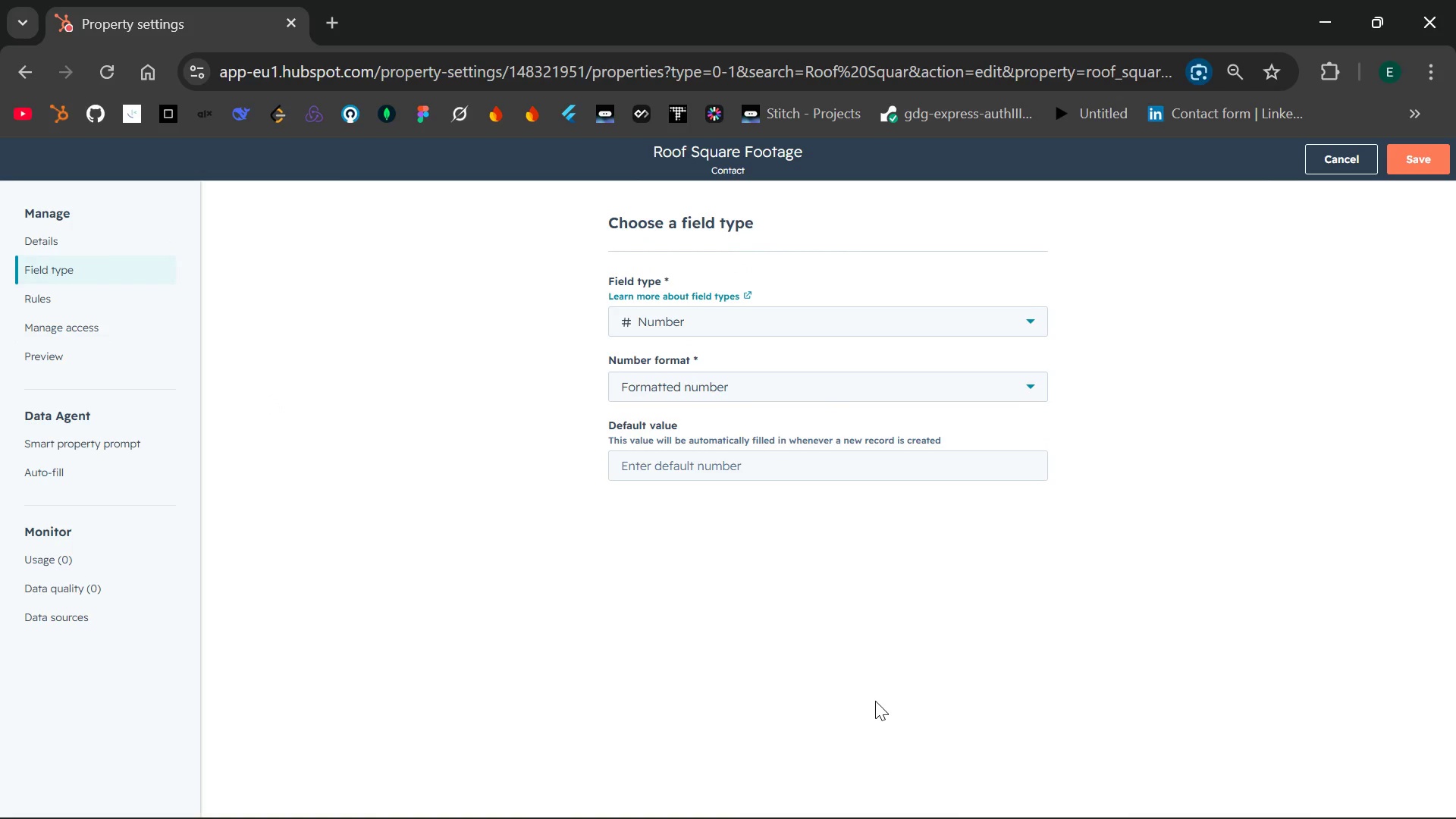 
wait(6.22)
 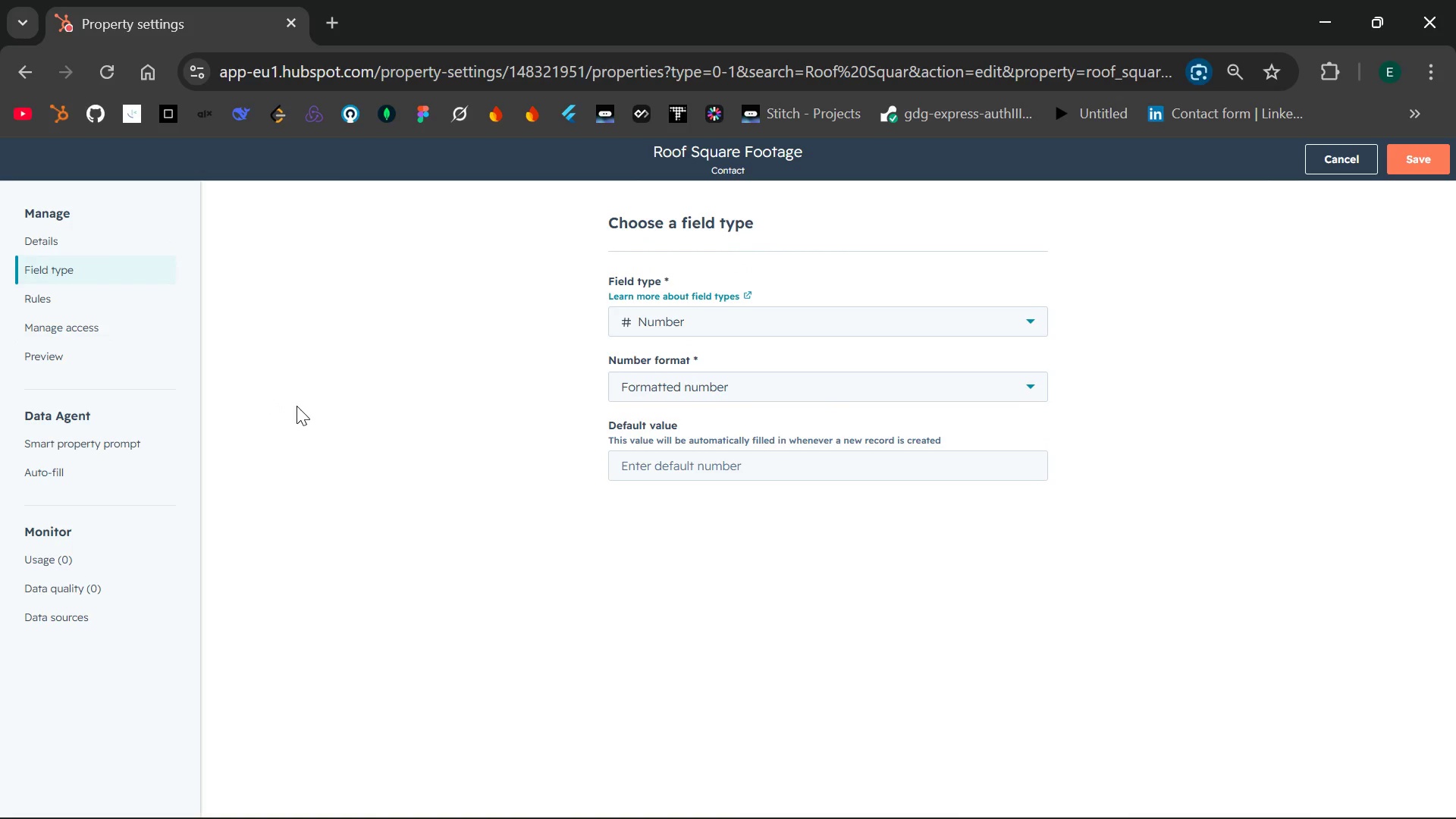 
key(PrintScreen)
 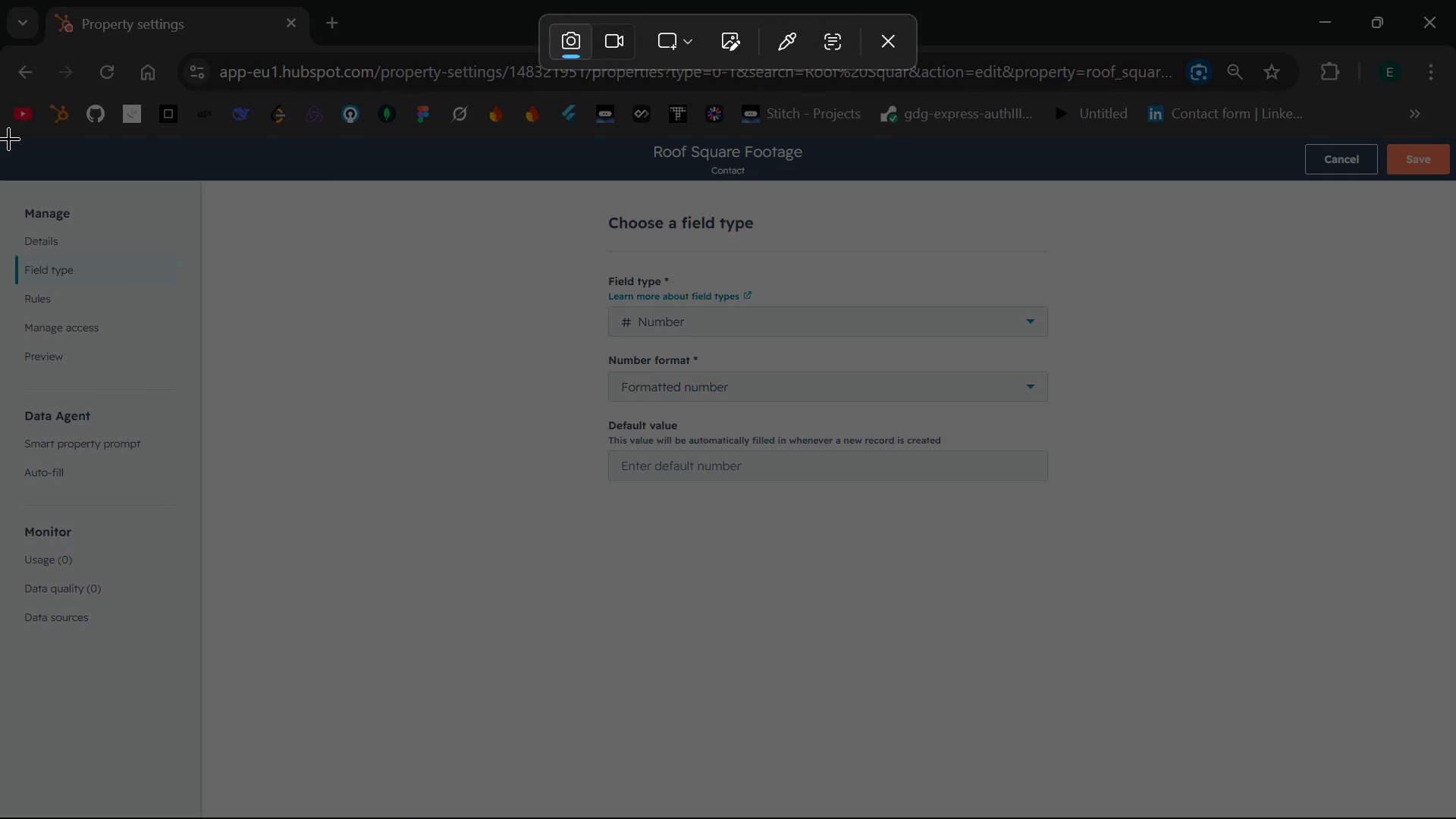 
wait(8.45)
 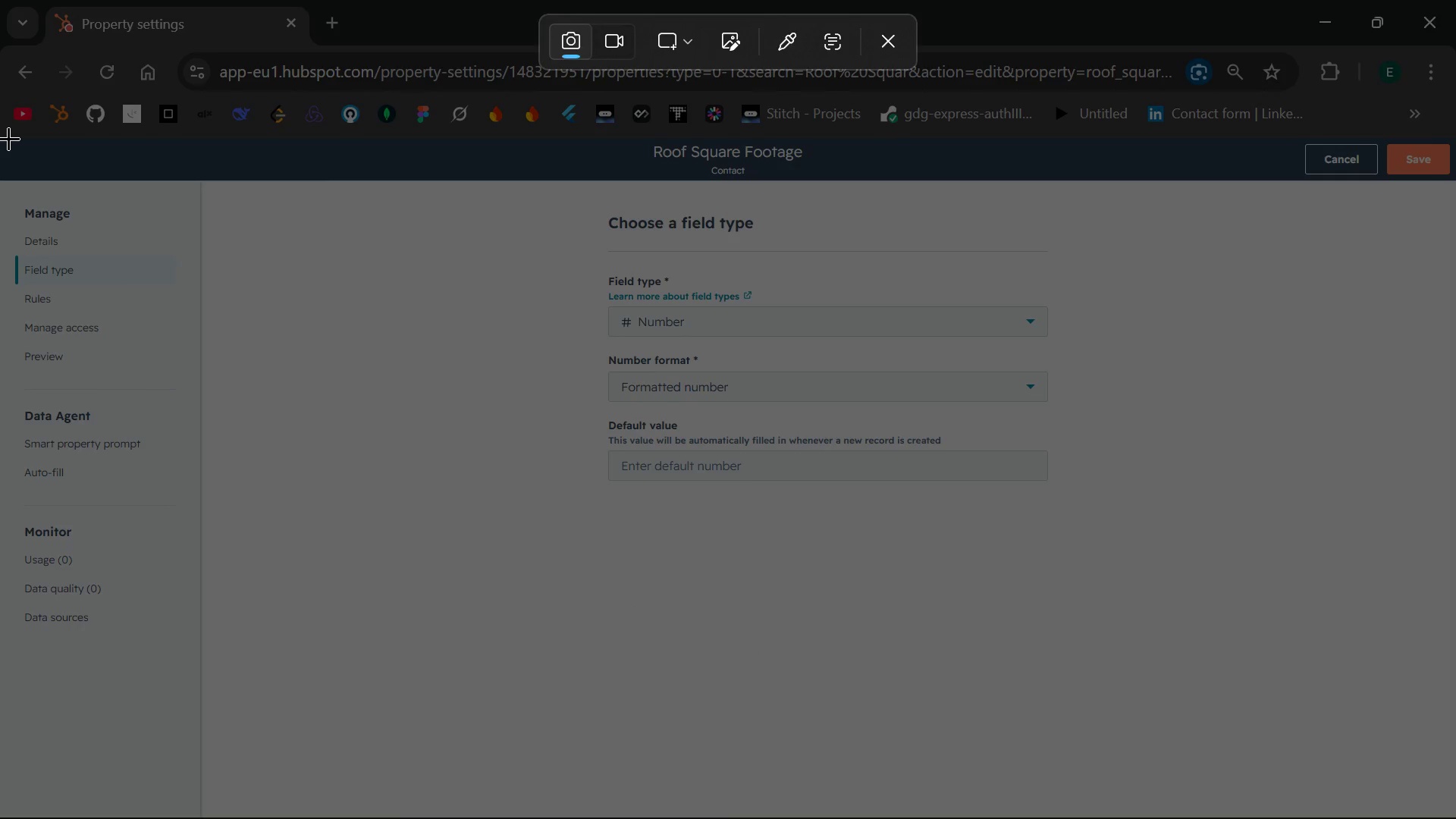 
left_click_drag(start_coordinate=[5, 138], to_coordinate=[1453, 643])
 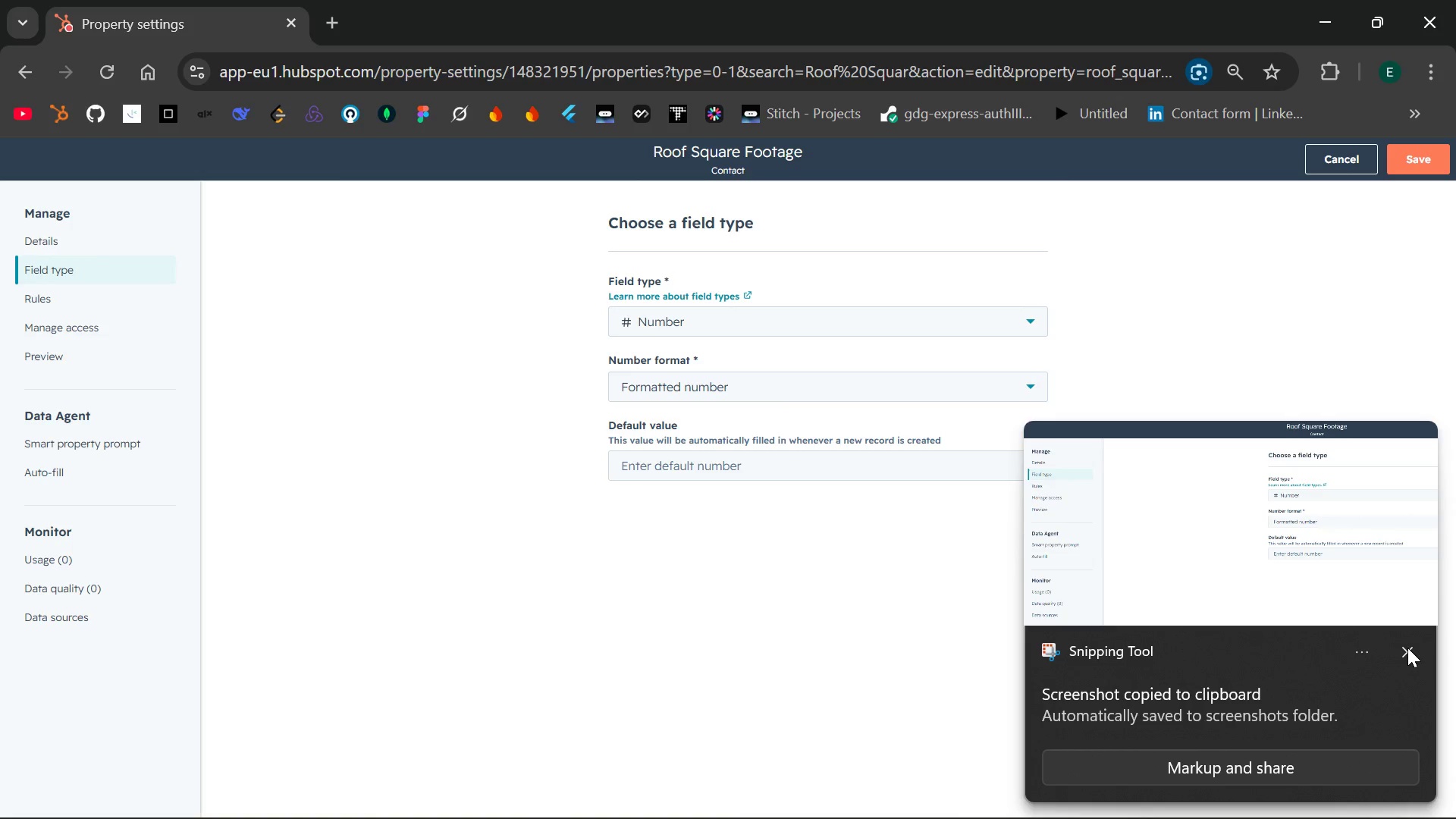 
left_click([1407, 648])
 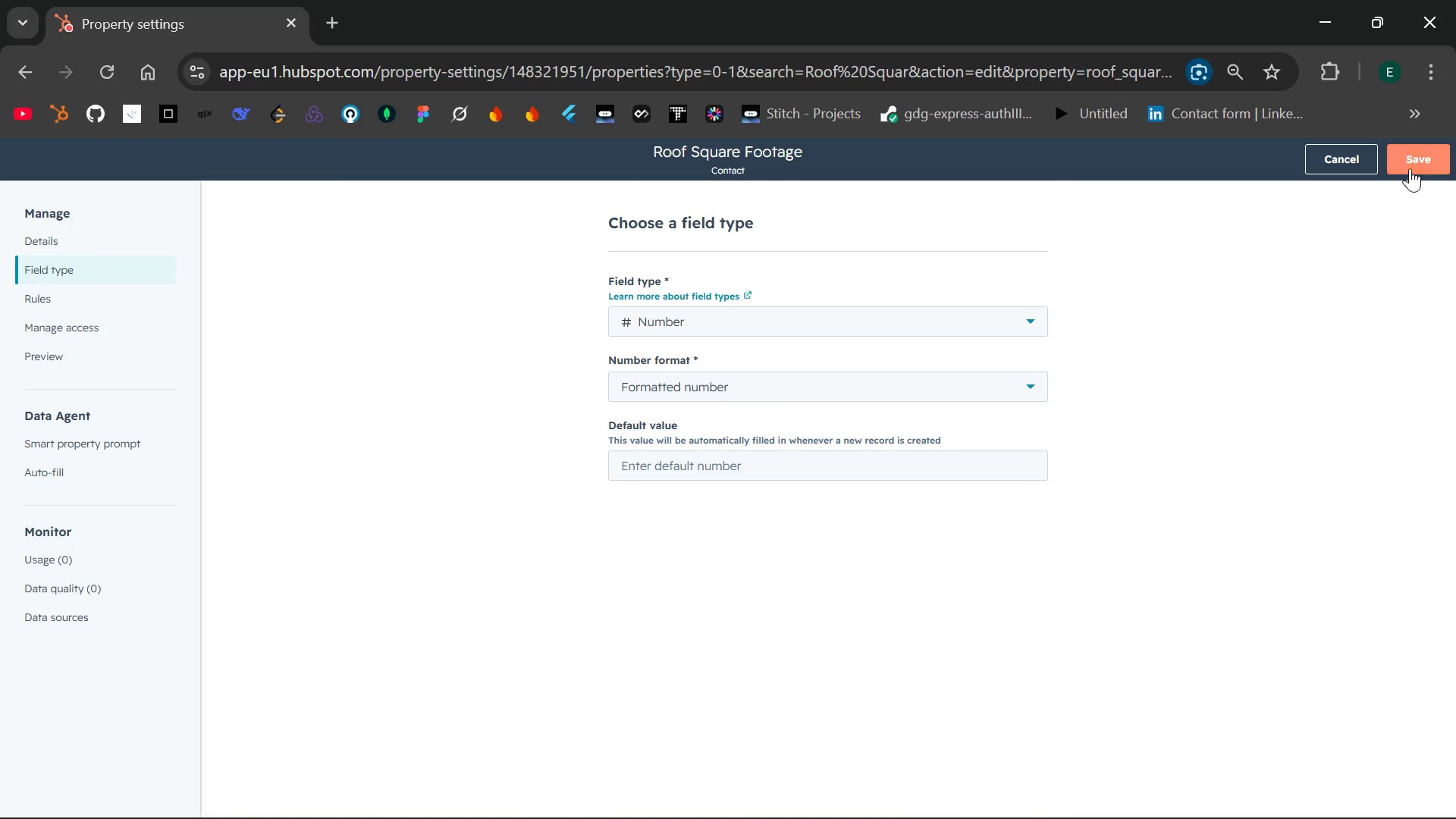 
wait(5.12)
 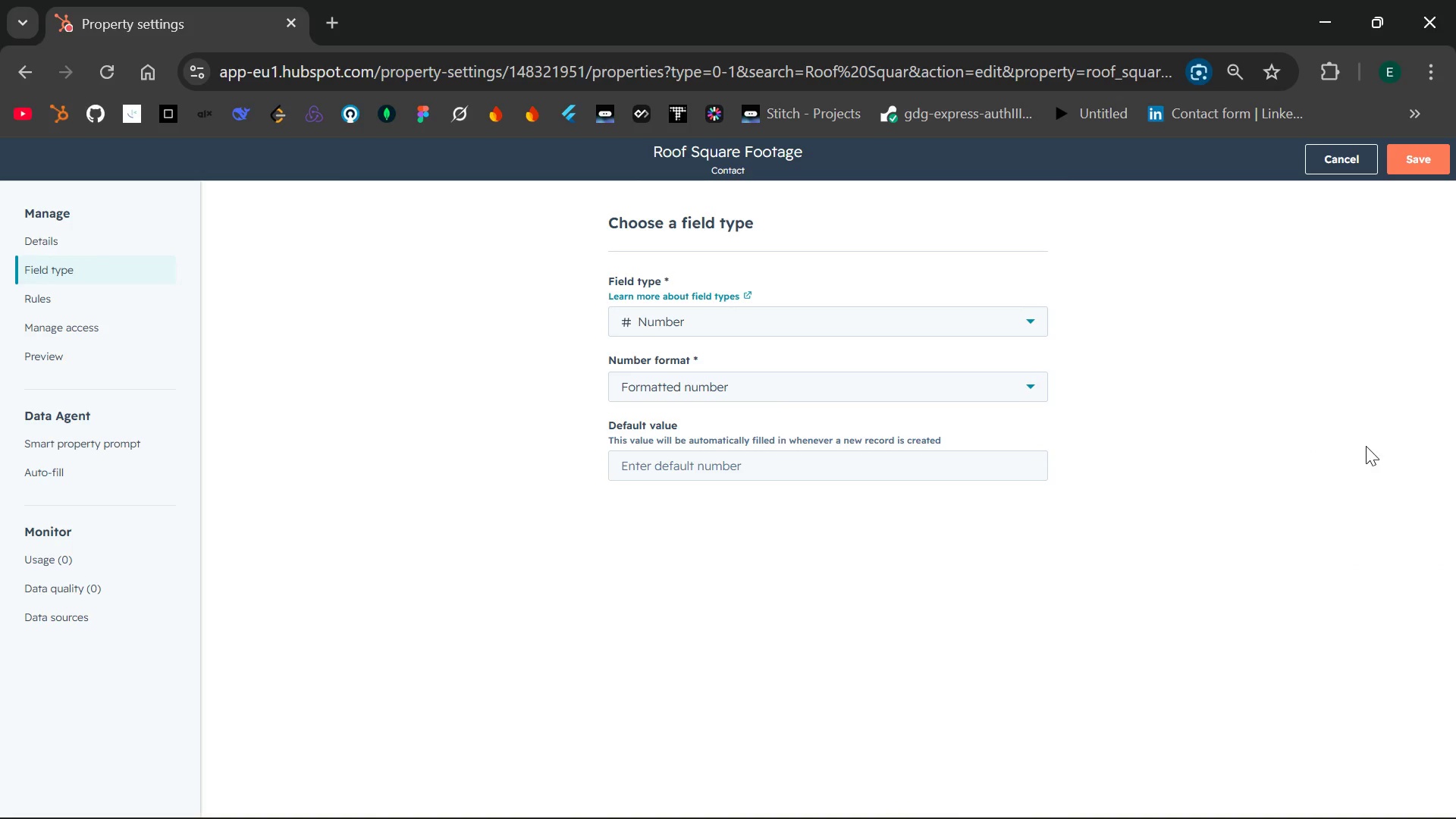 
left_click([1411, 165])
 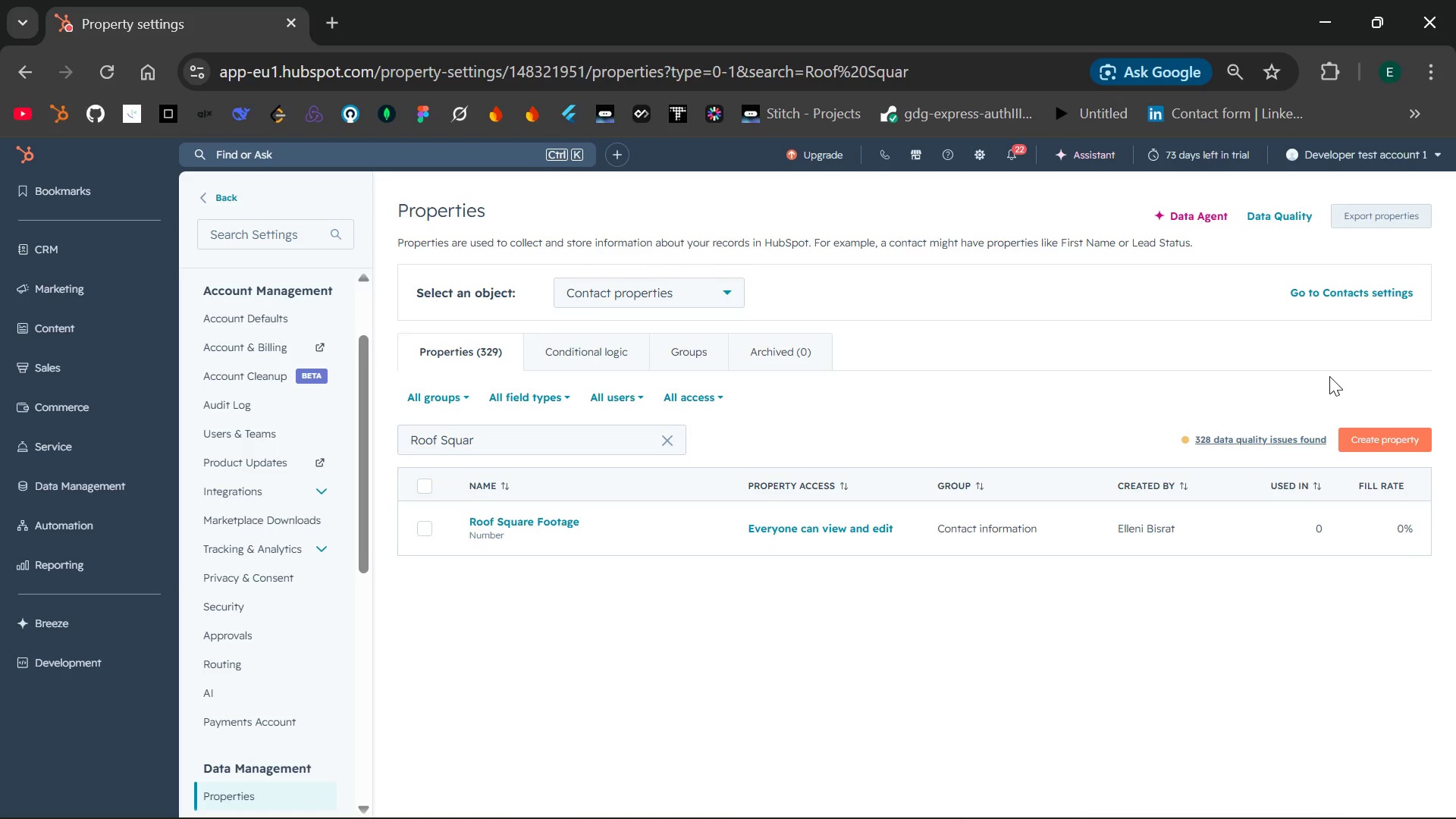 
wait(54.72)
 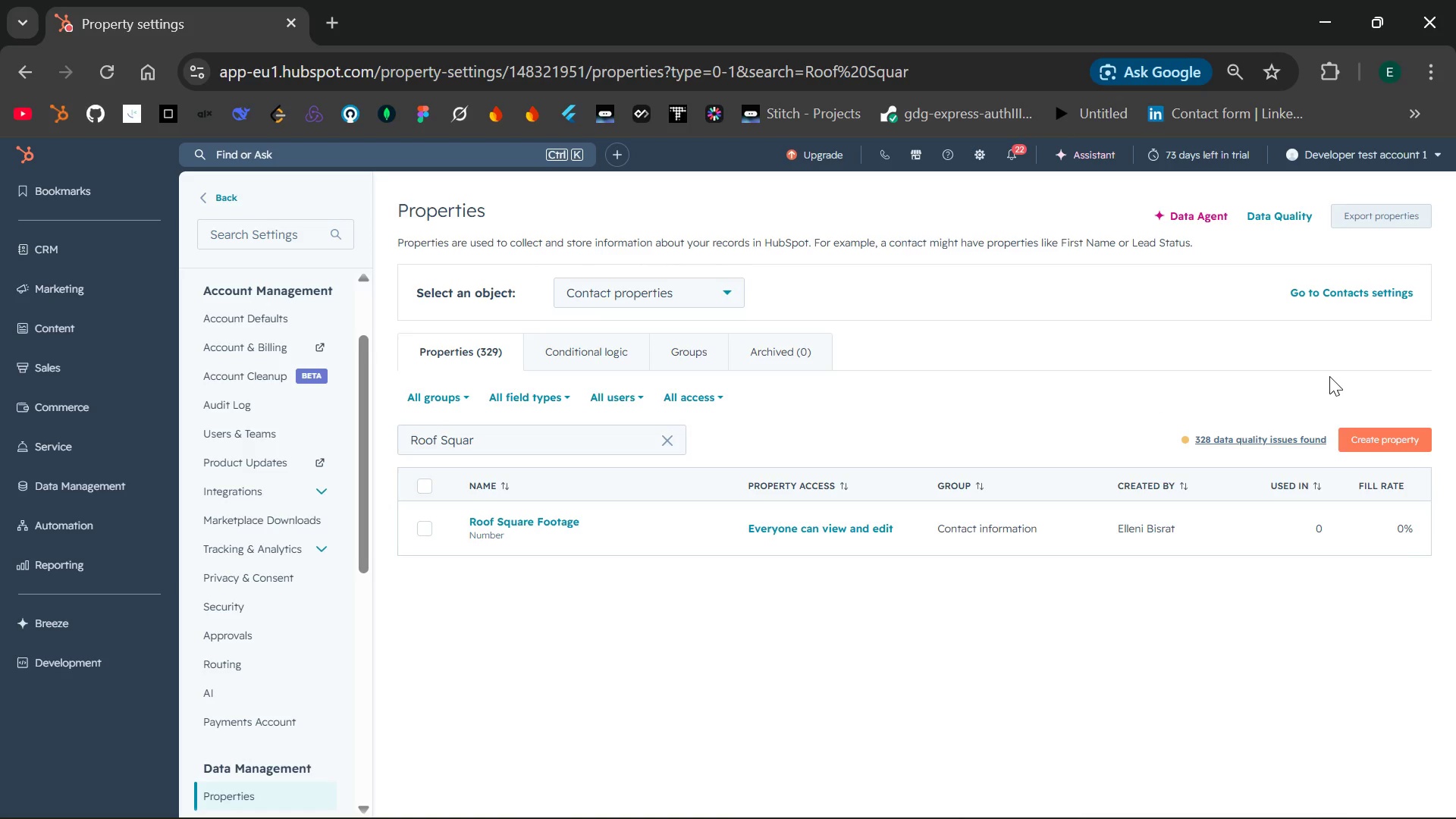 
left_click([1363, 433])
 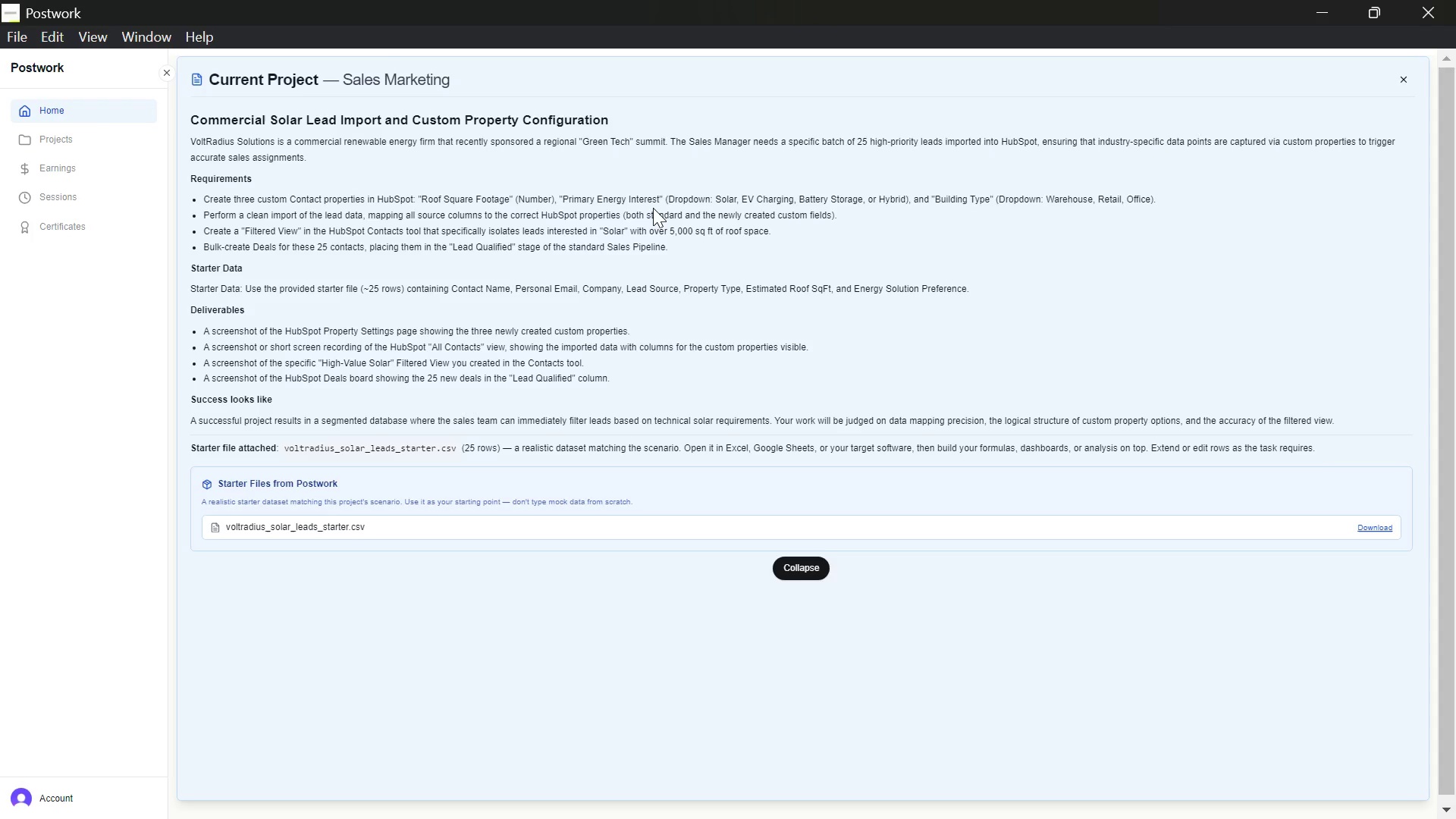 
wait(34.06)
 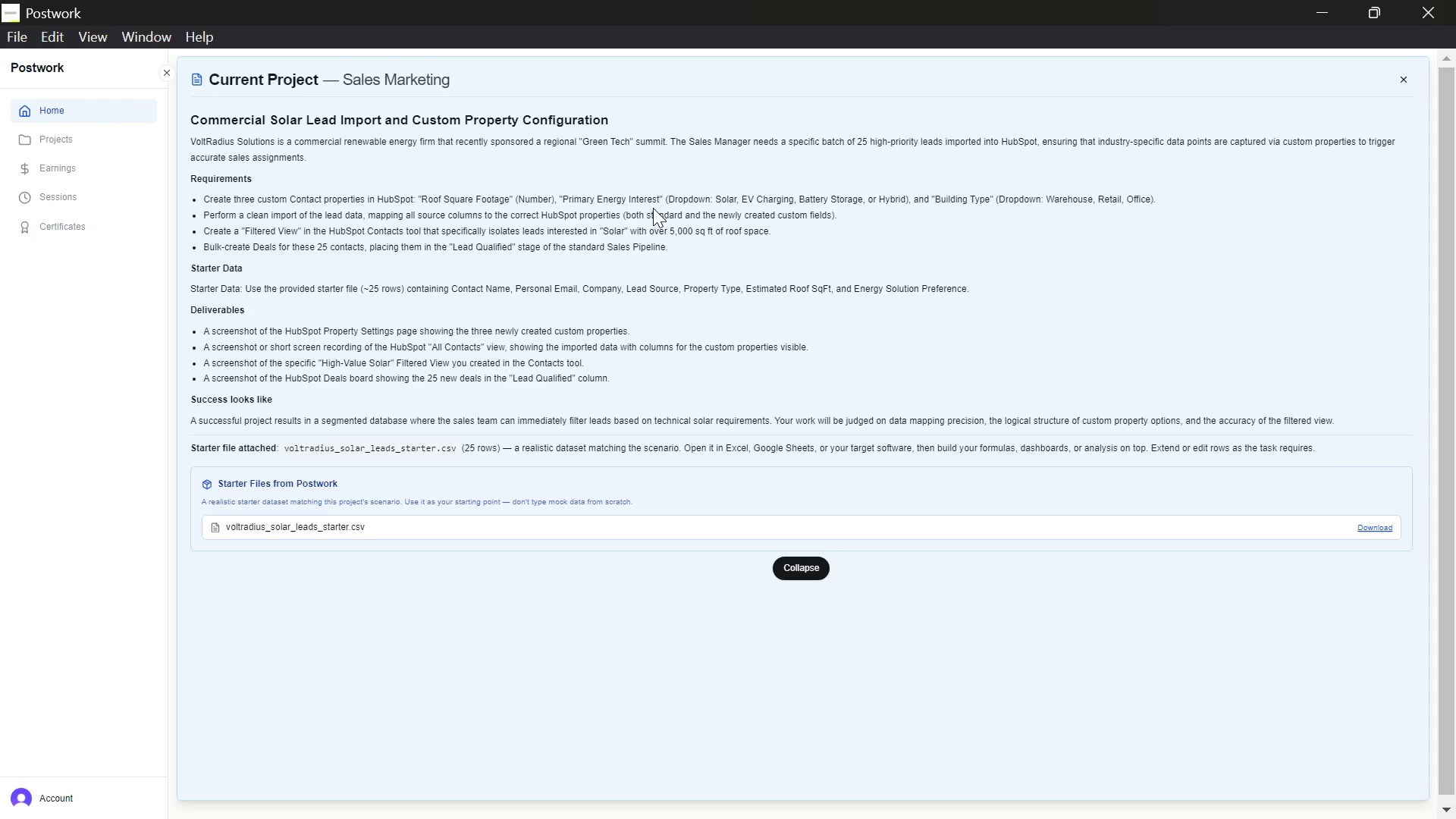 
type(Primary )
 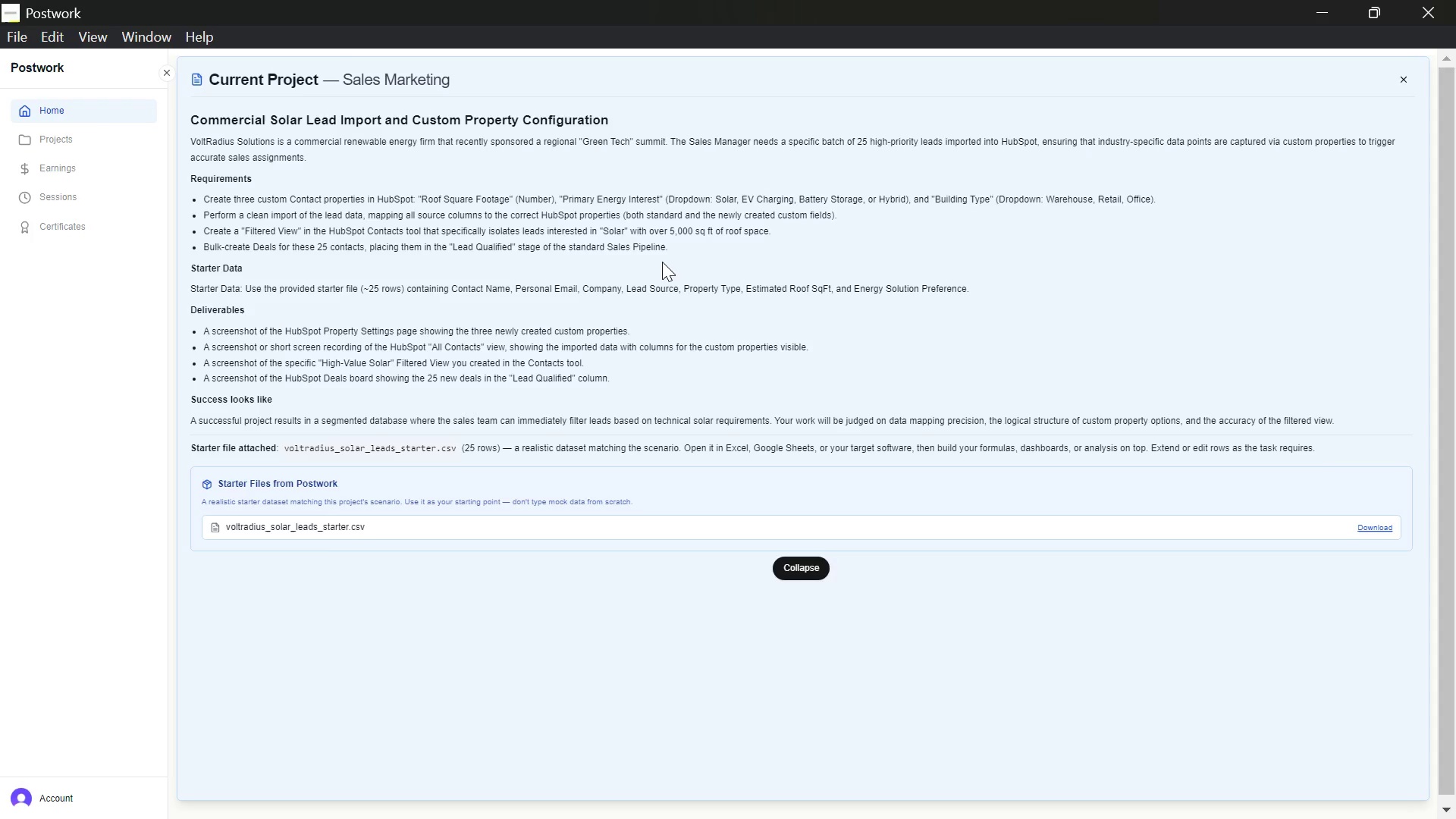 
wait(10.92)
 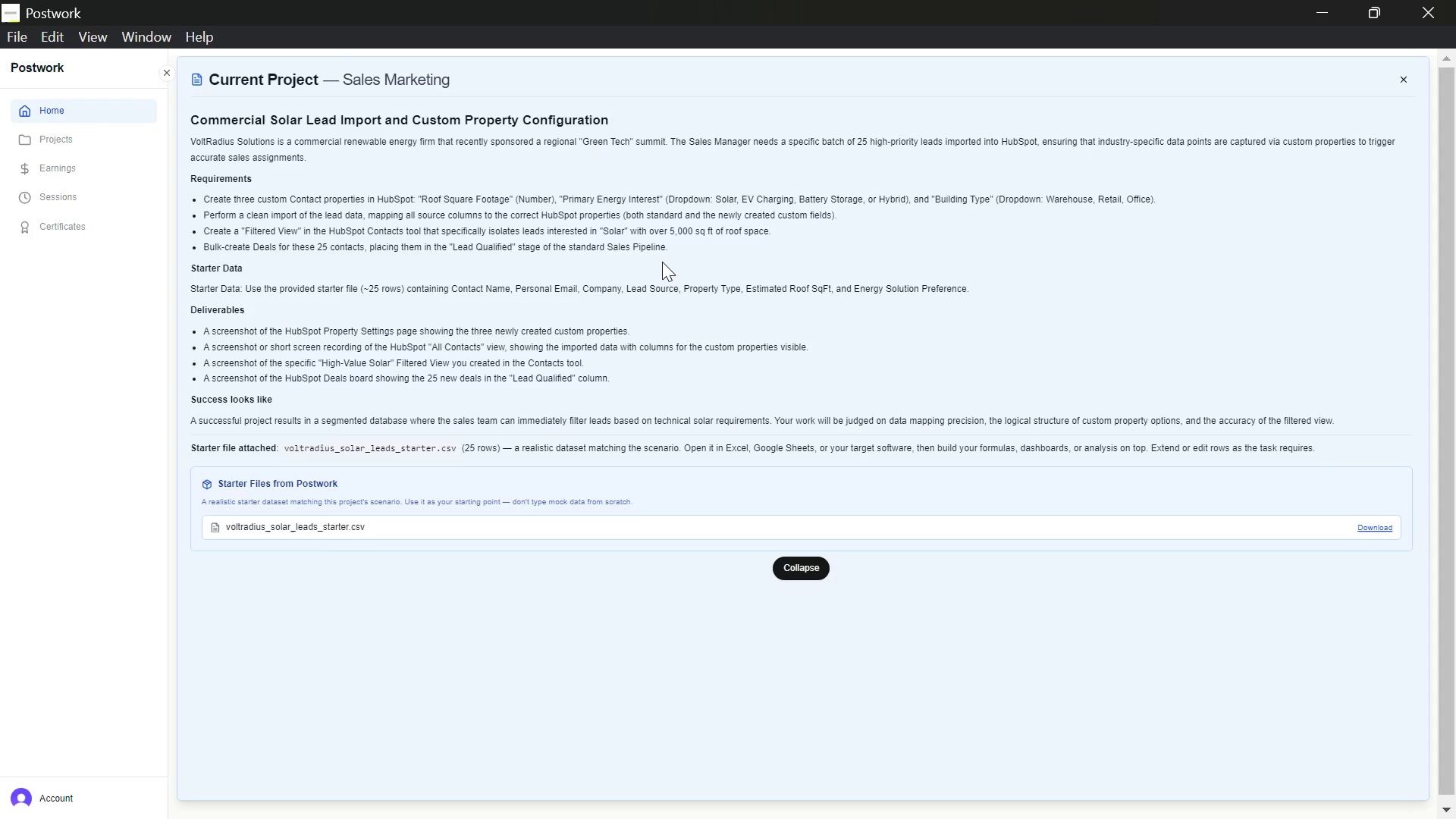 
type( Ener)
 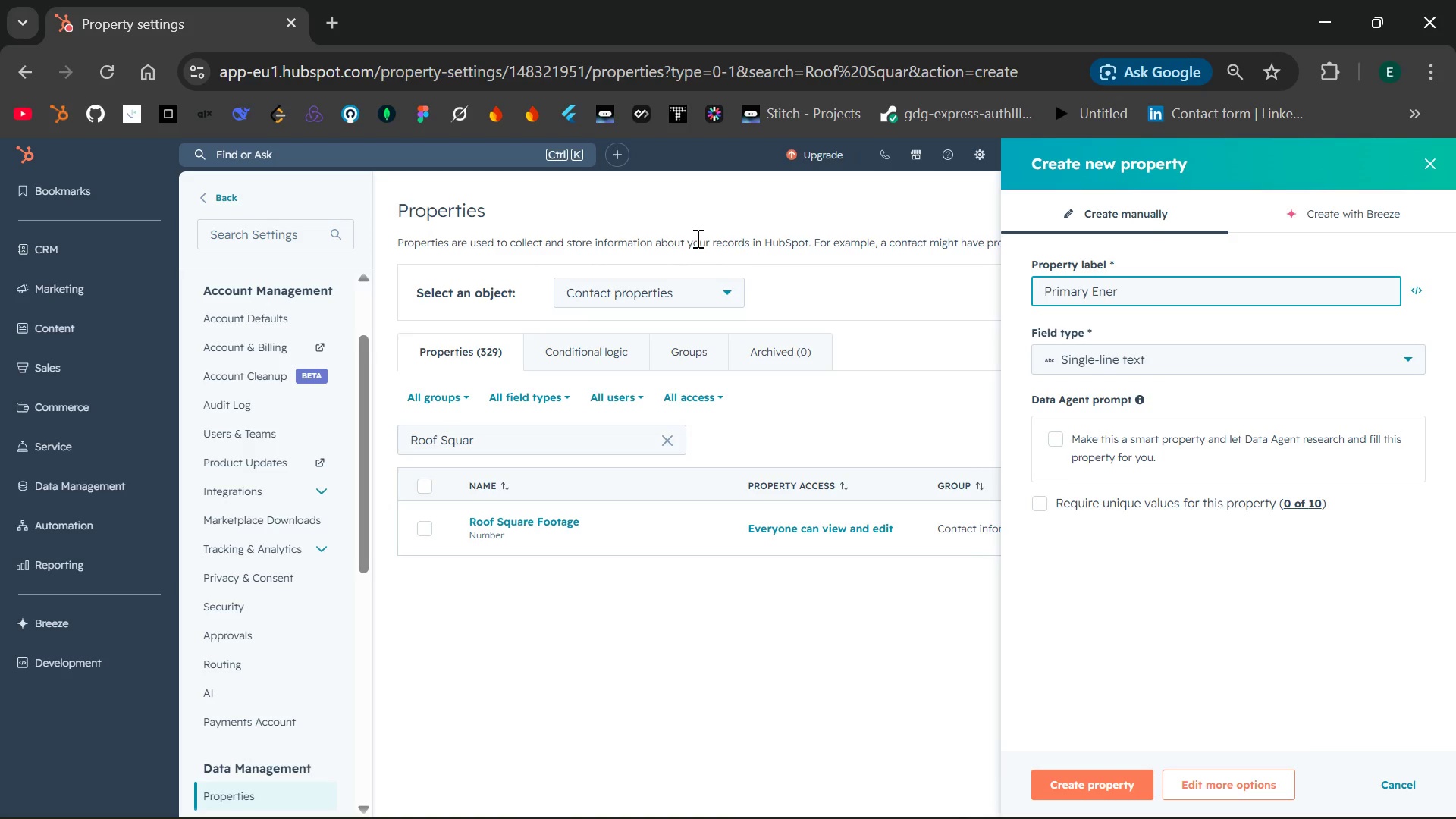 
type(gy )
 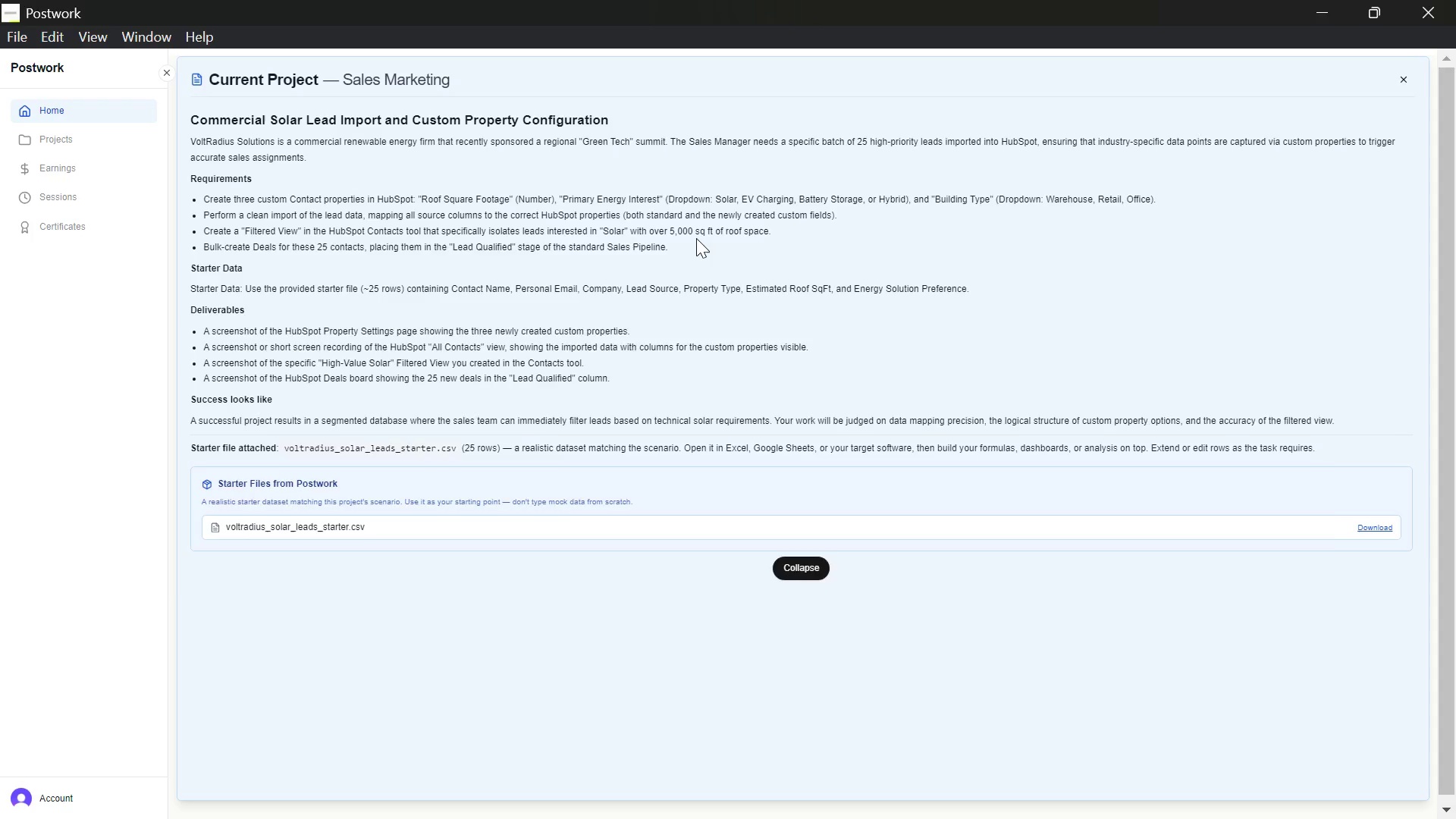 
wait(5.7)
 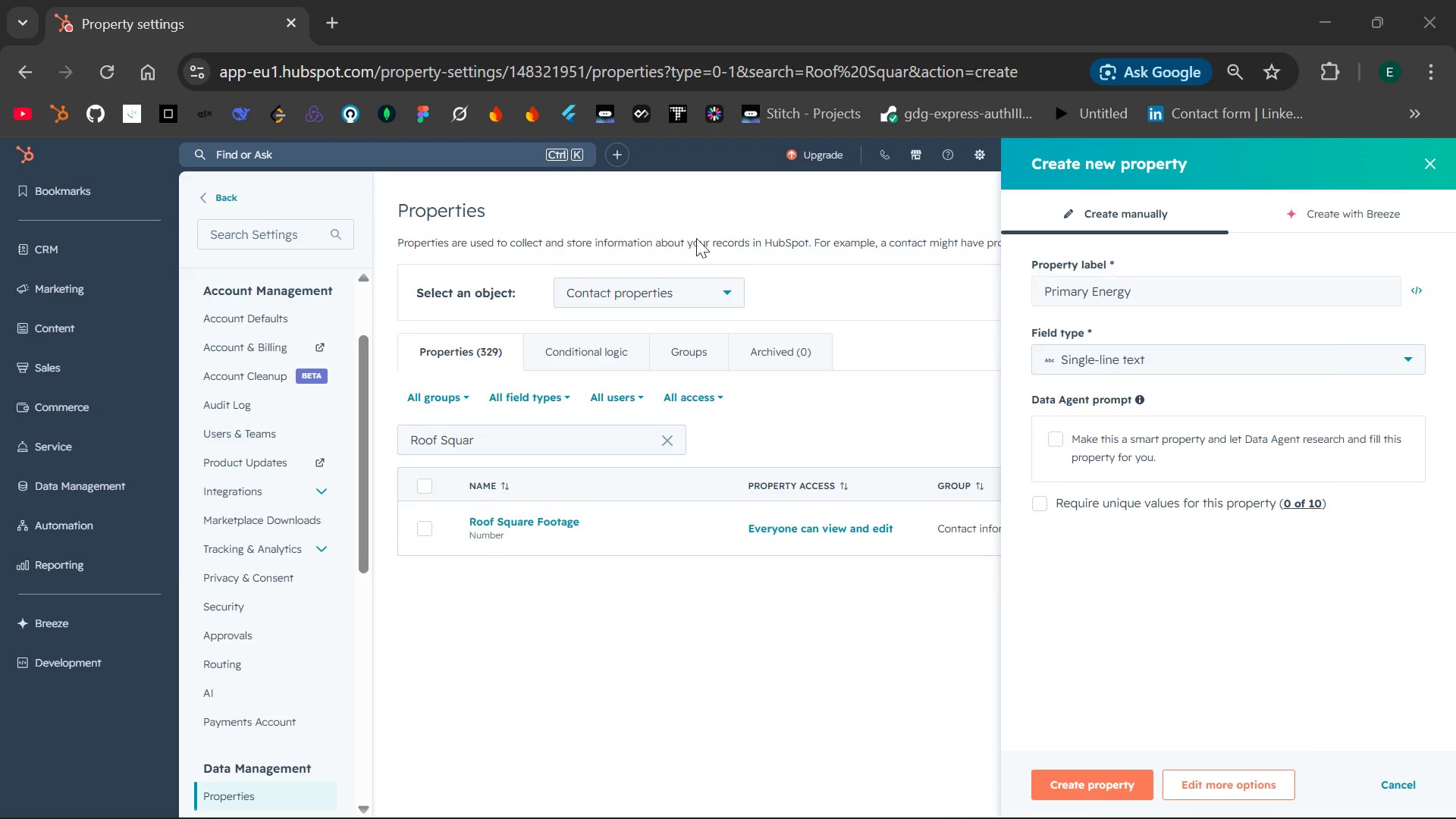 
type( interest)